 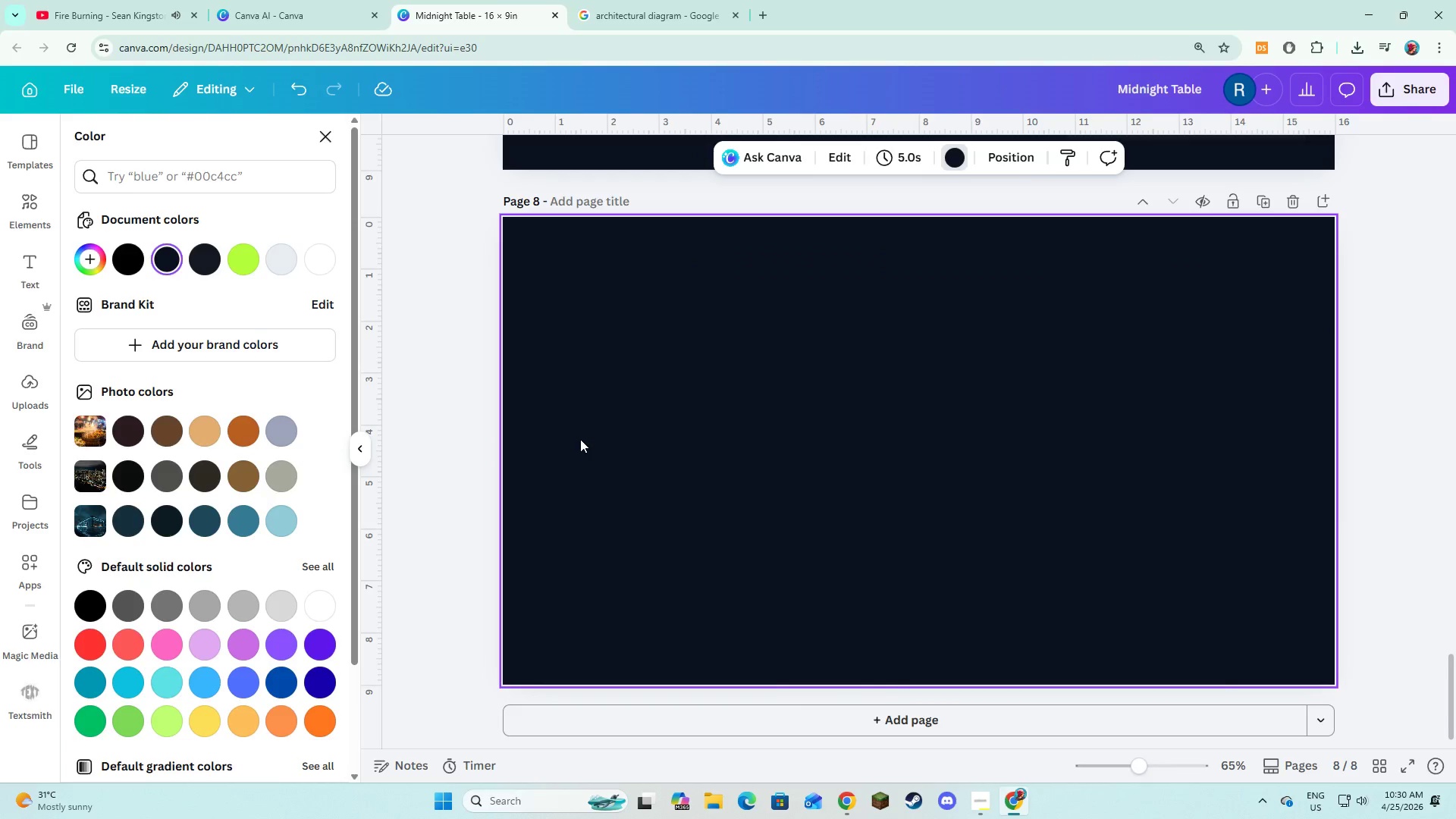 
key(Alt+AltLeft)
 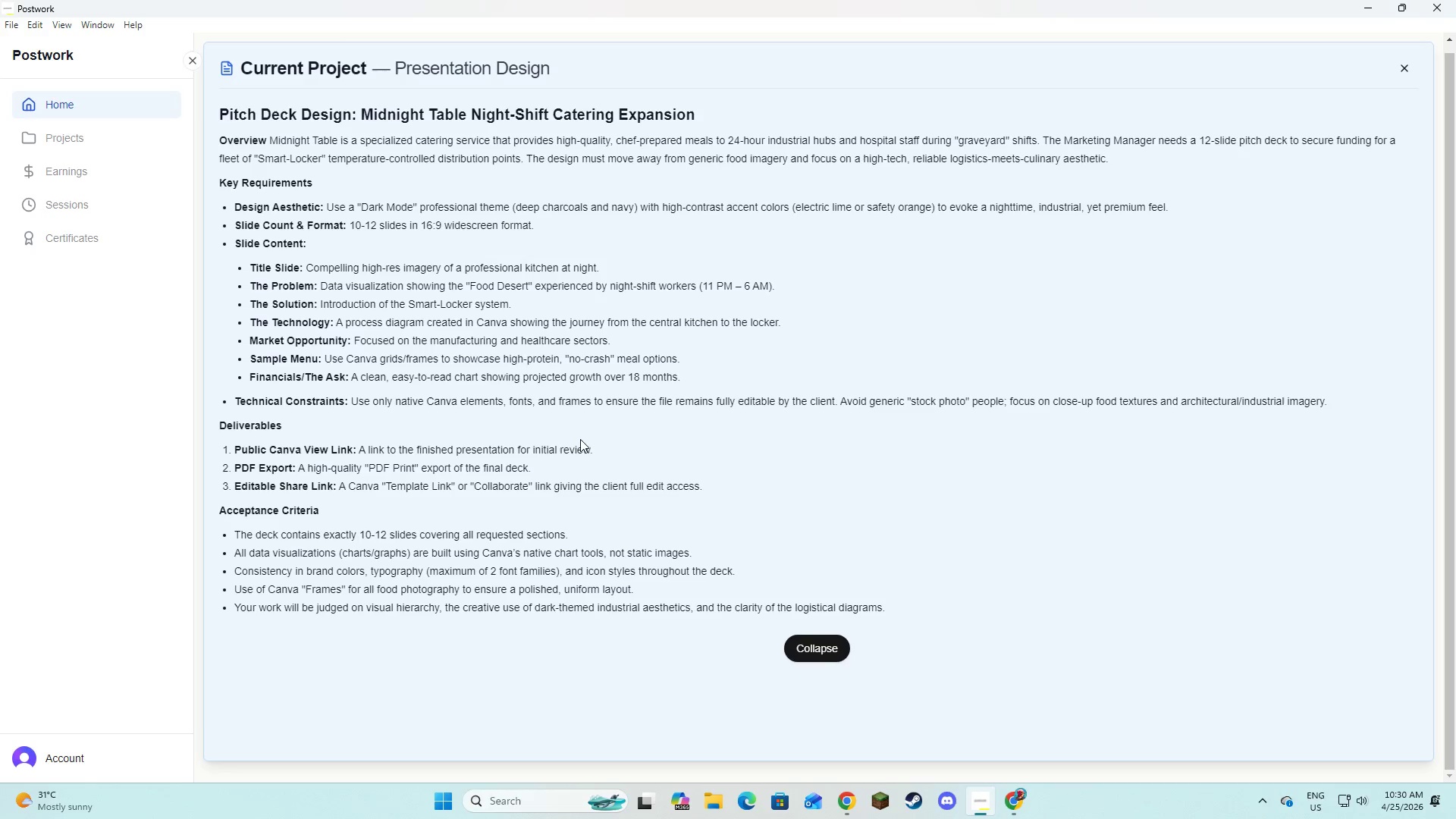 
key(Alt+Tab)
 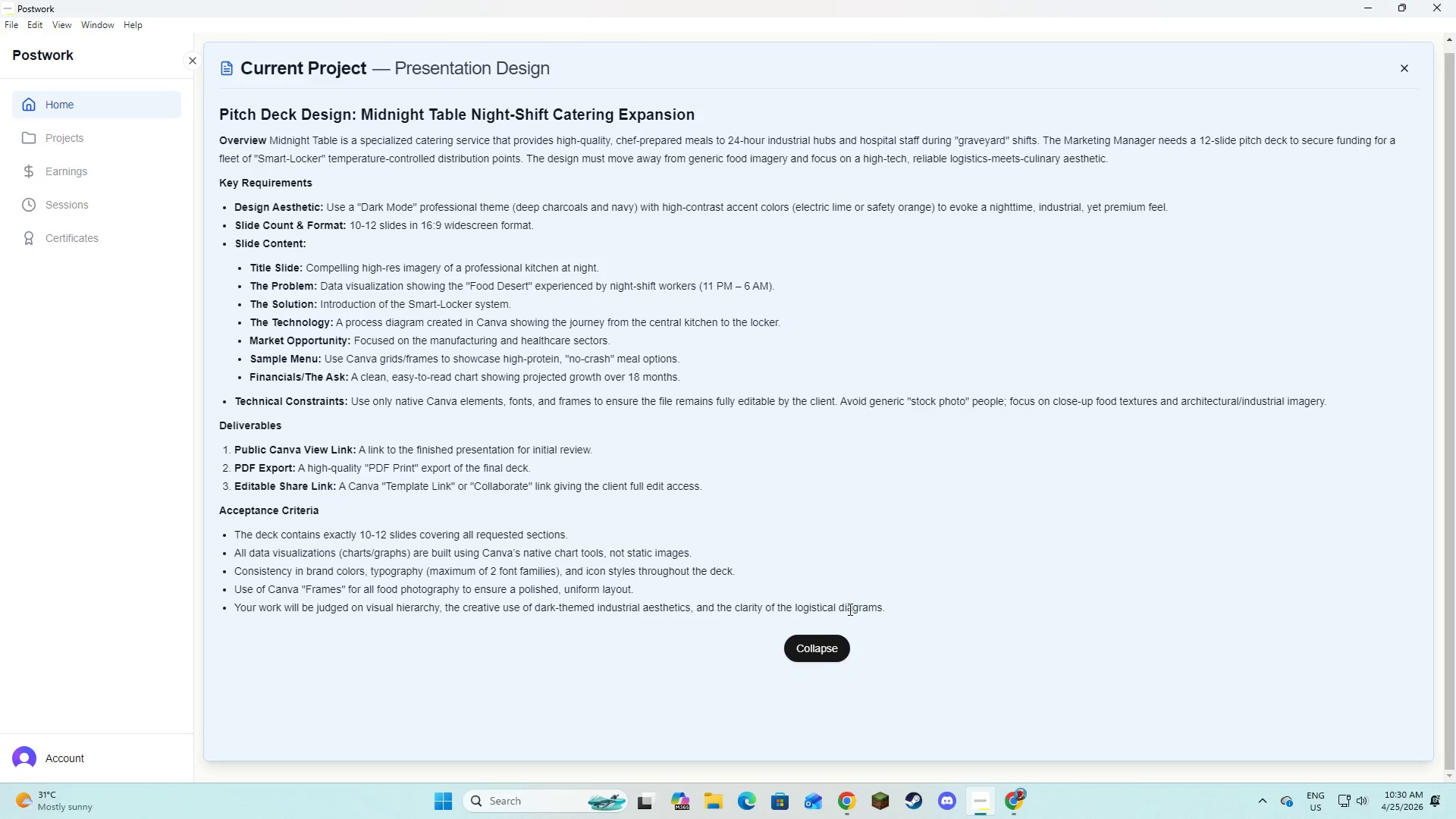 
left_click_drag(start_coordinate=[819, 644], to_coordinate=[814, 641])
 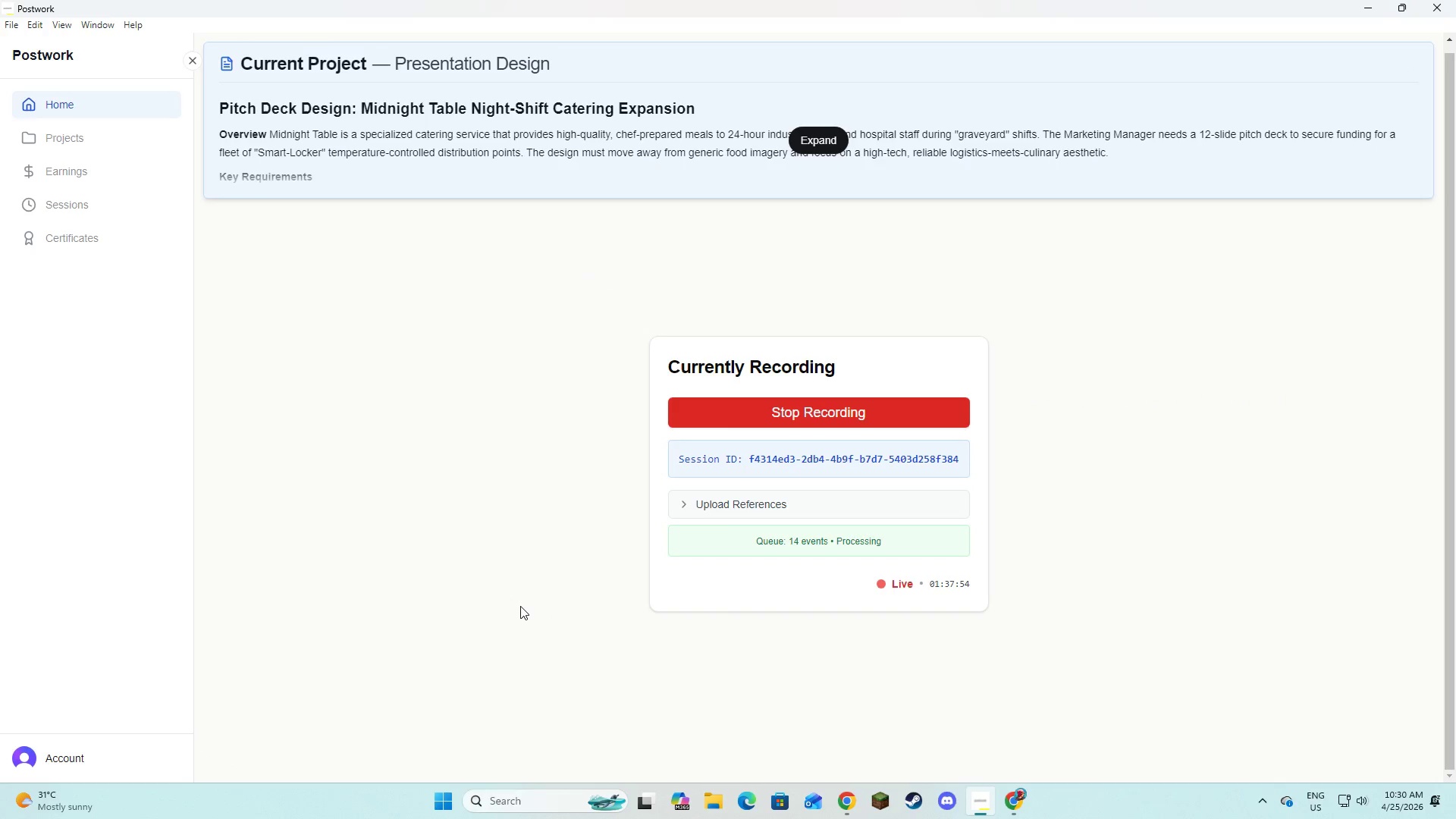 
key(Alt+AltLeft)
 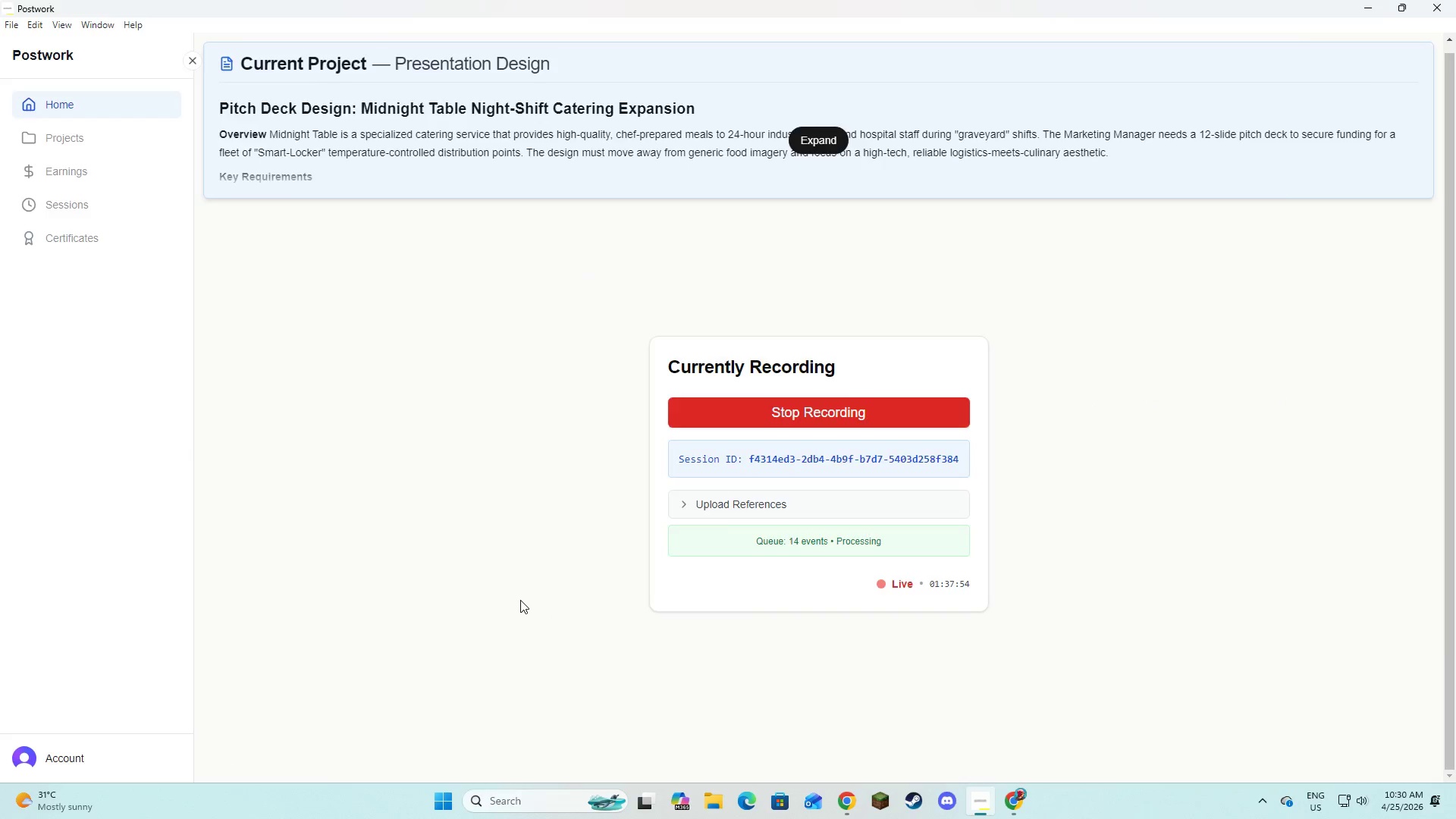 
key(Alt+Tab)
 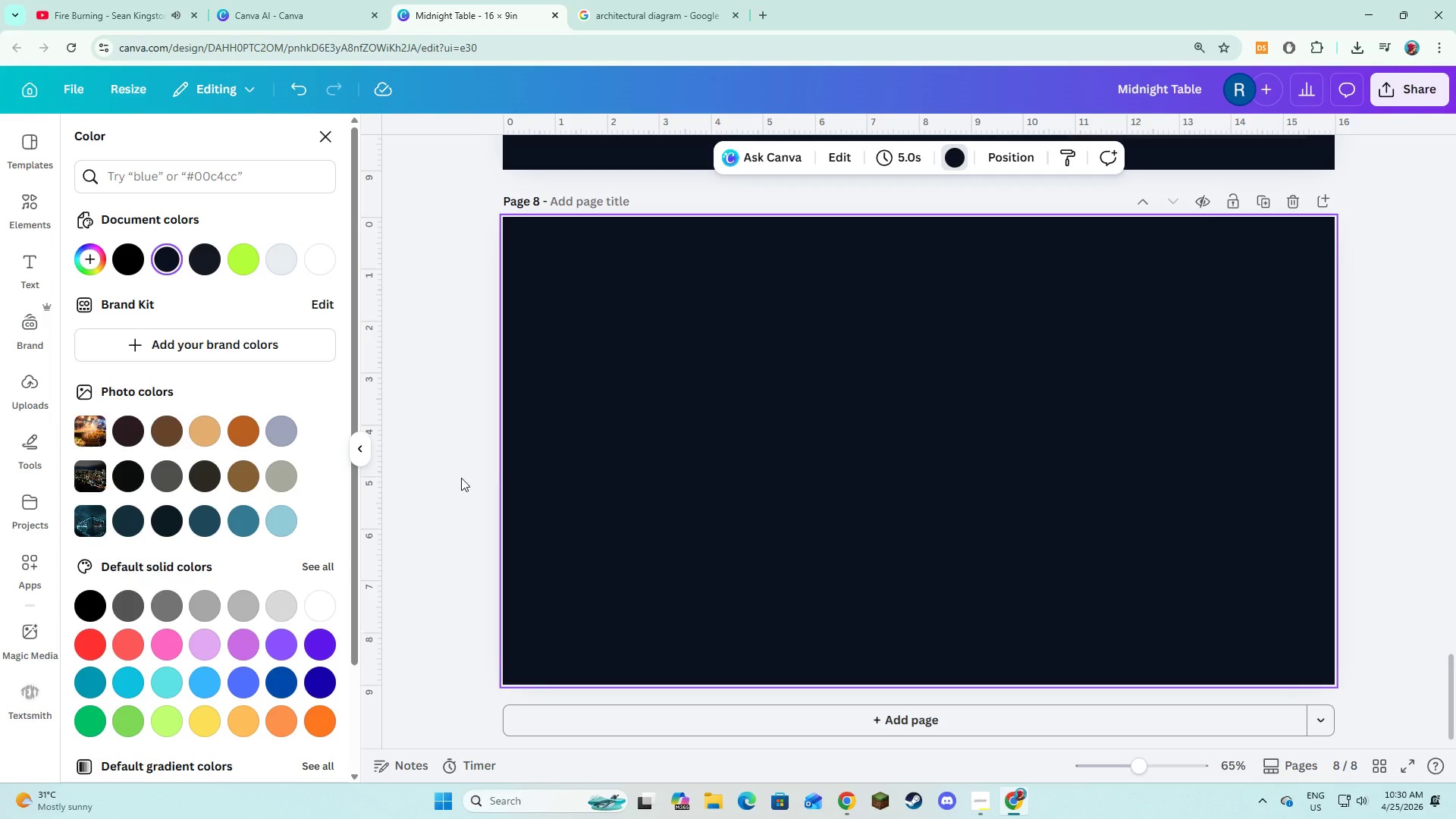 
left_click([461, 478])
 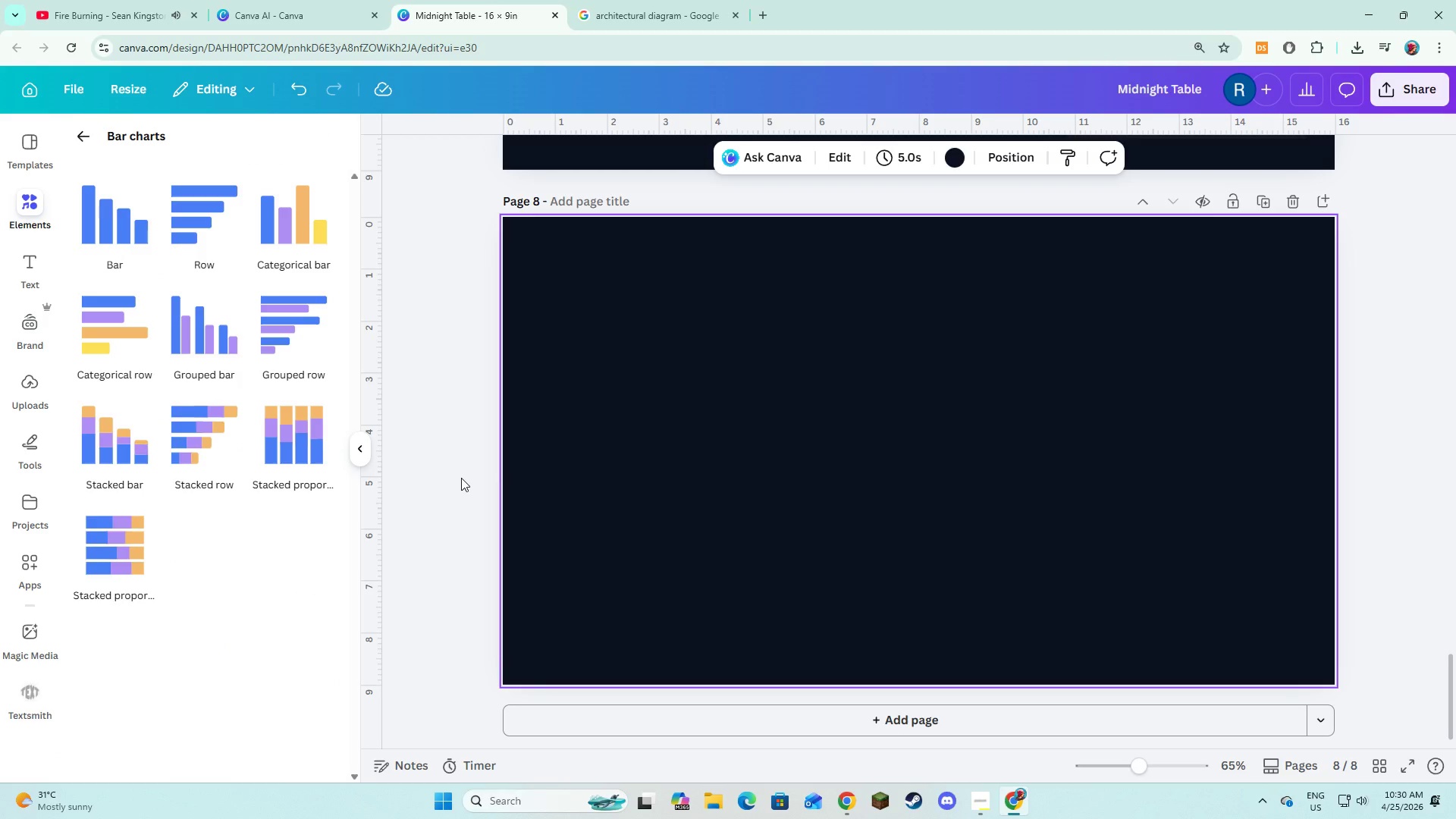 
key(Alt+AltLeft)
 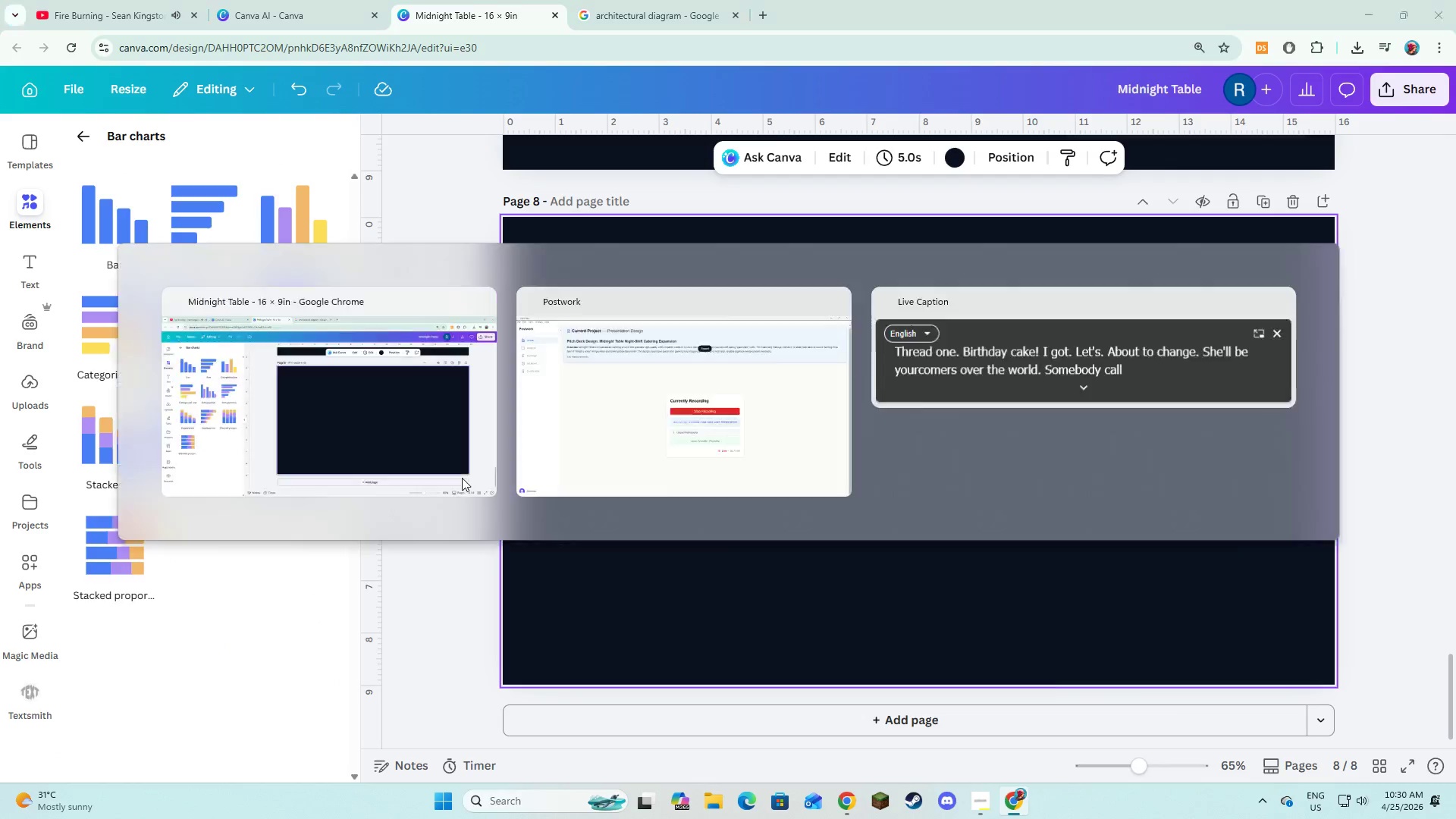 
key(Alt+Tab)